 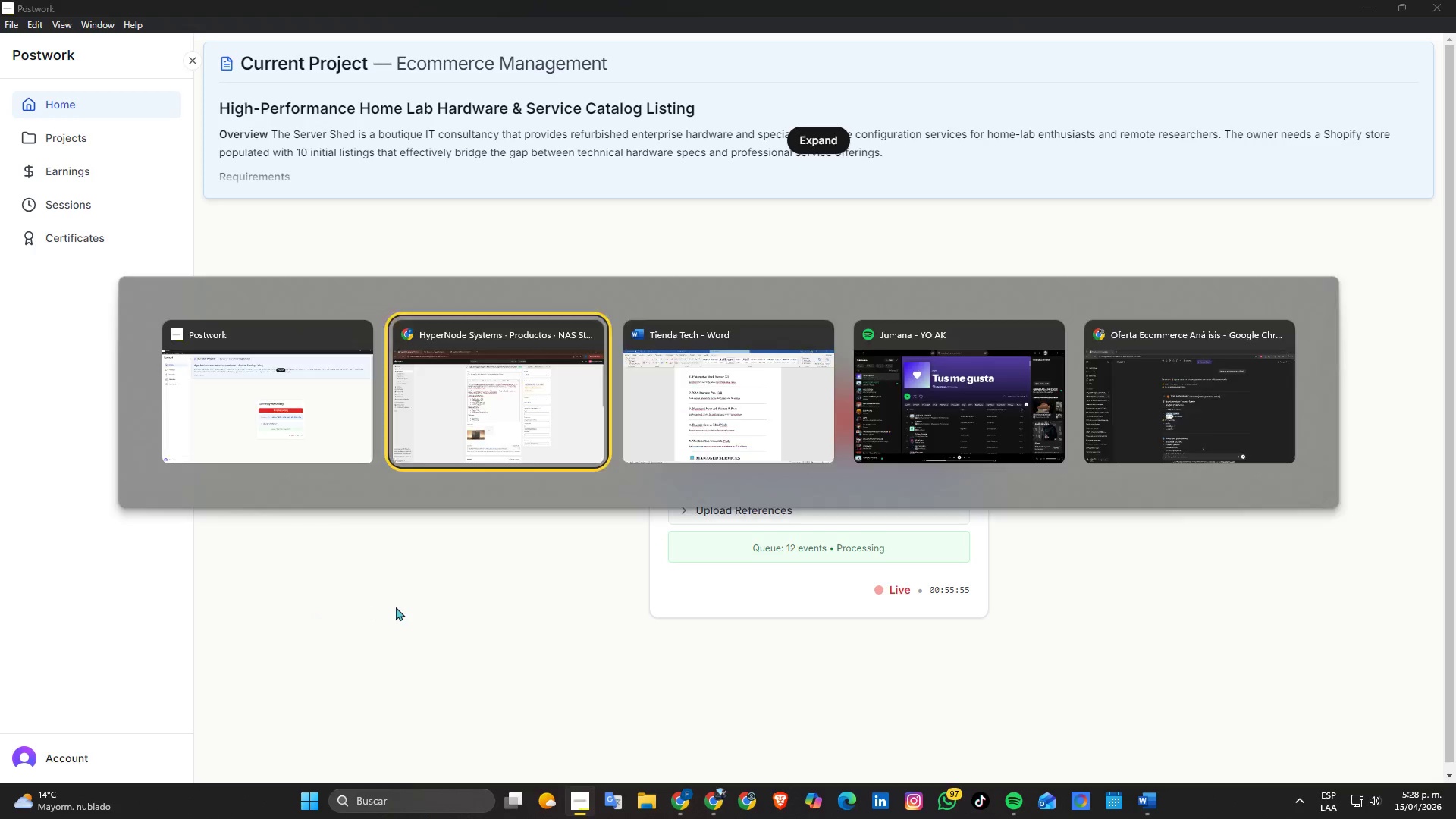 
key(Alt+Tab)
 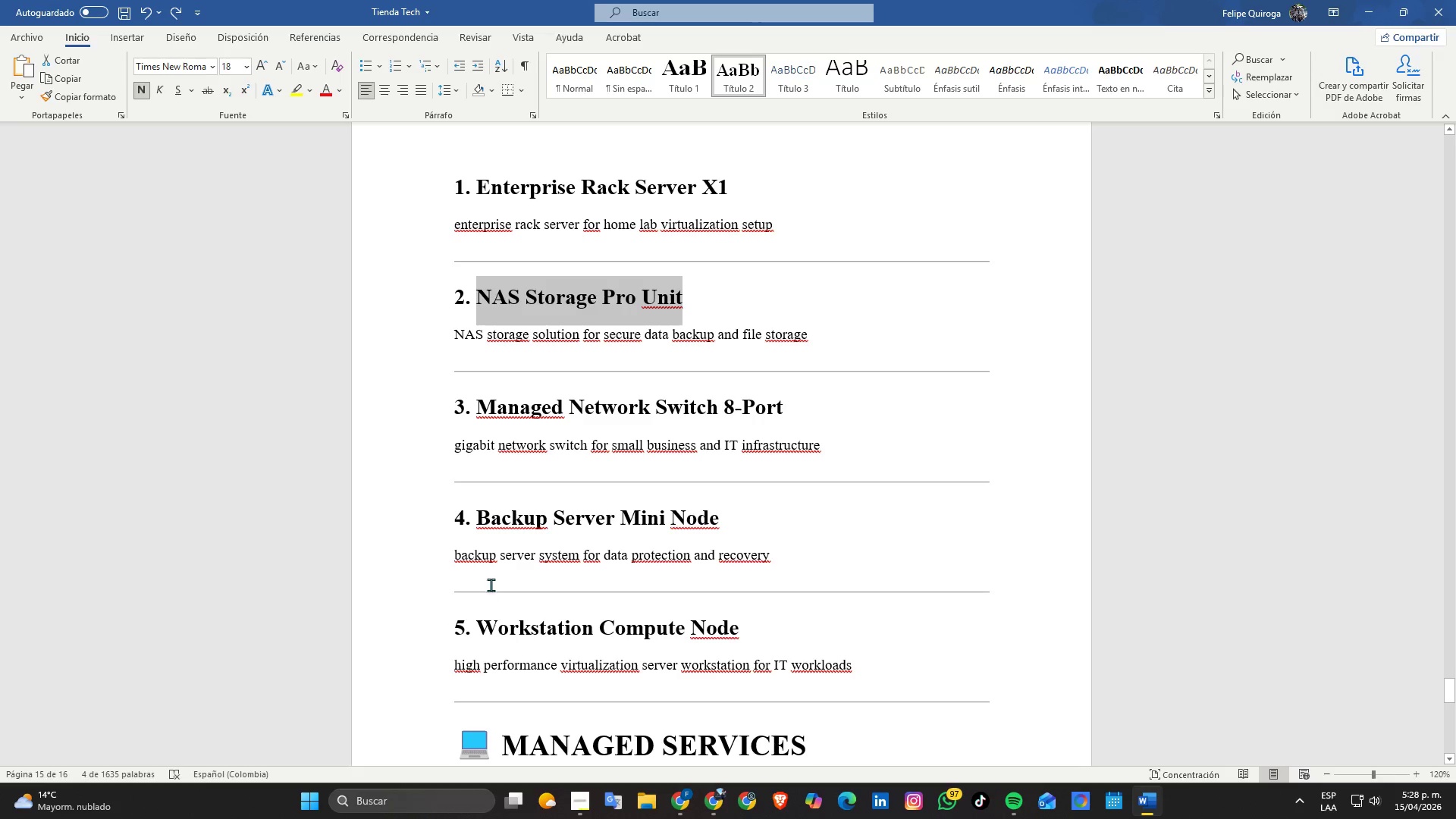 
scroll: coordinate [511, 431], scroll_direction: up, amount: 1.0
 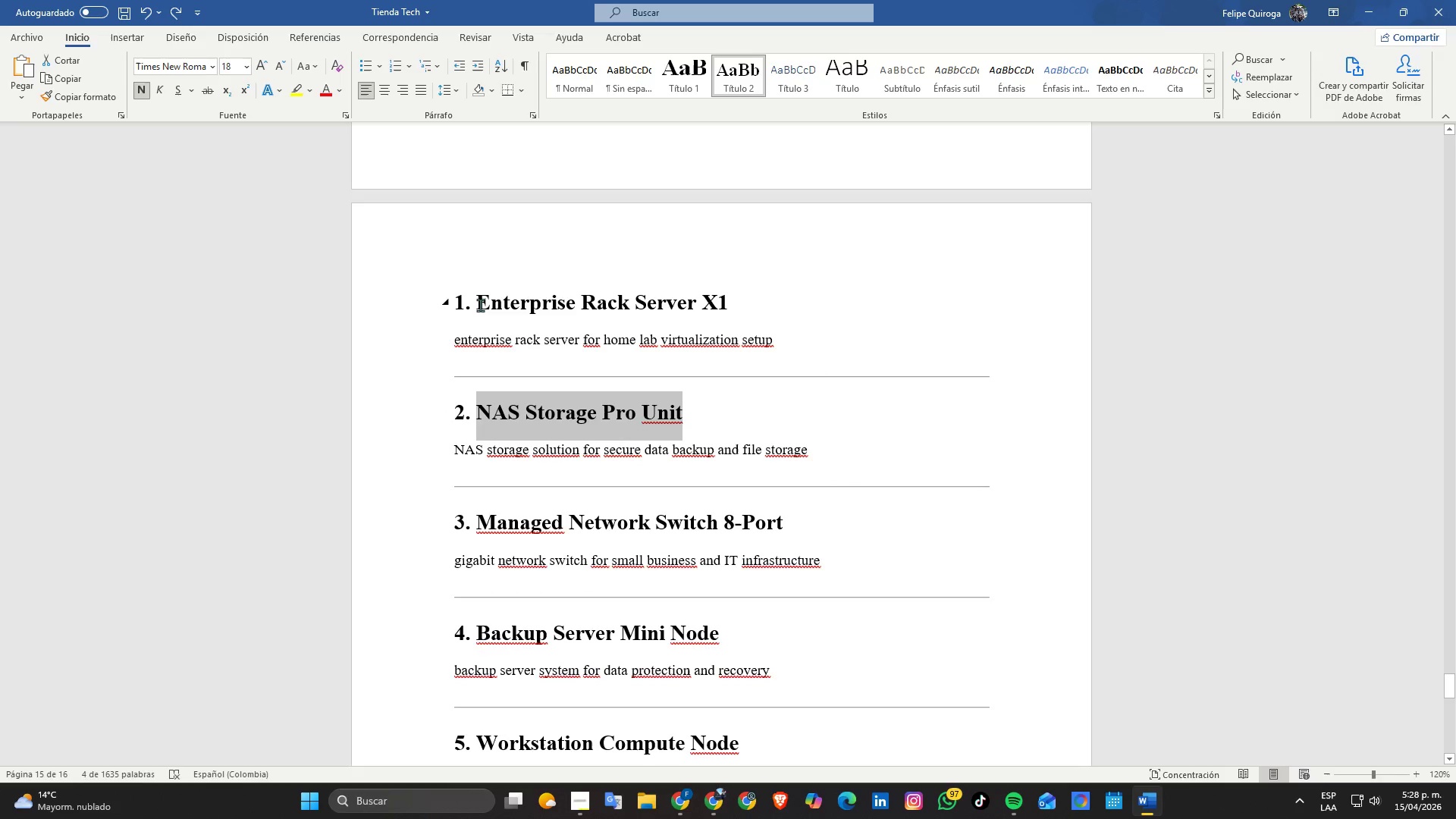 
left_click_drag(start_coordinate=[479, 305], to_coordinate=[733, 305])
 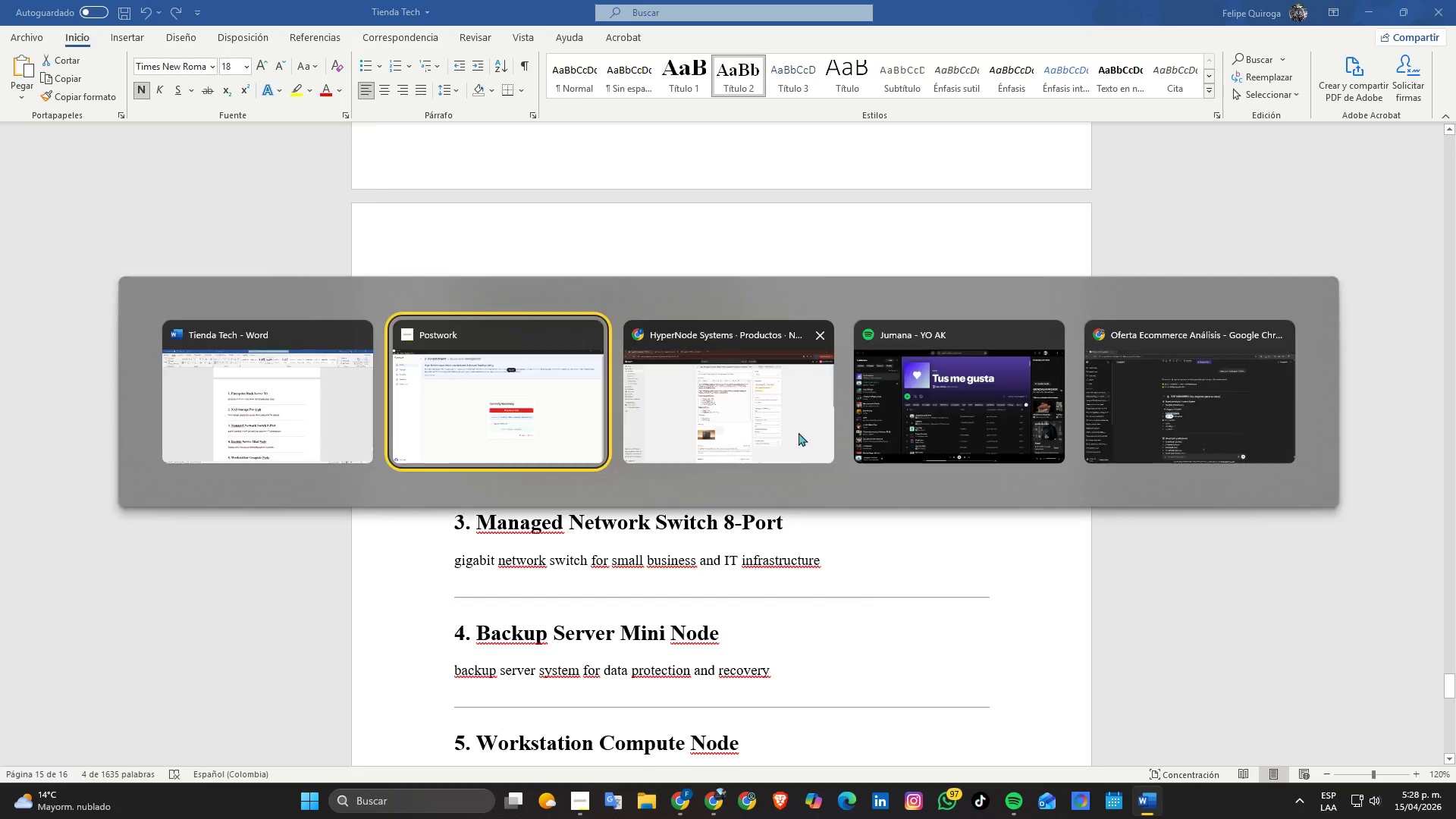 
key(Control+ControlLeft)
 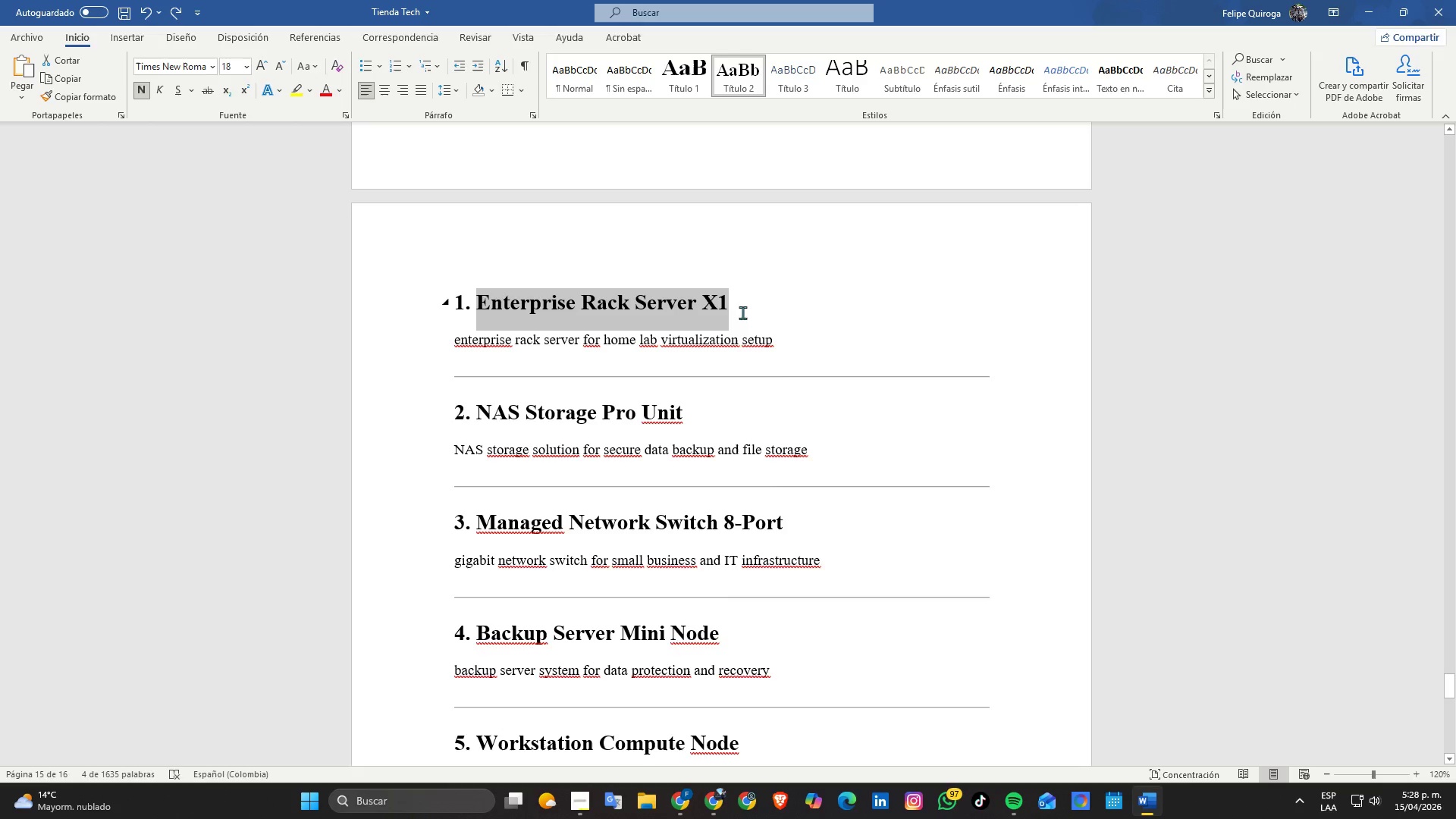 
key(Control+C)
 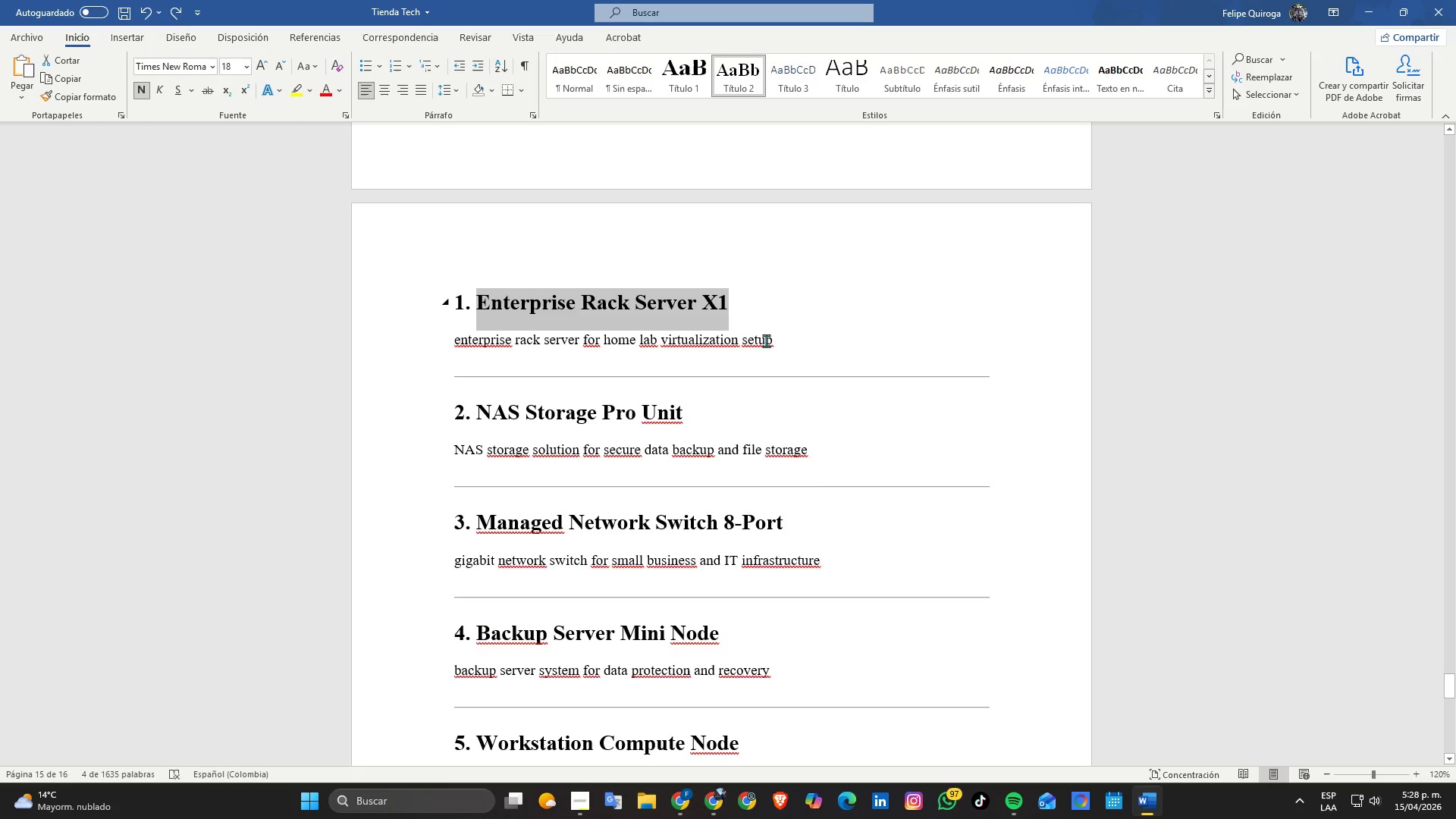 
key(Alt+Tab)